 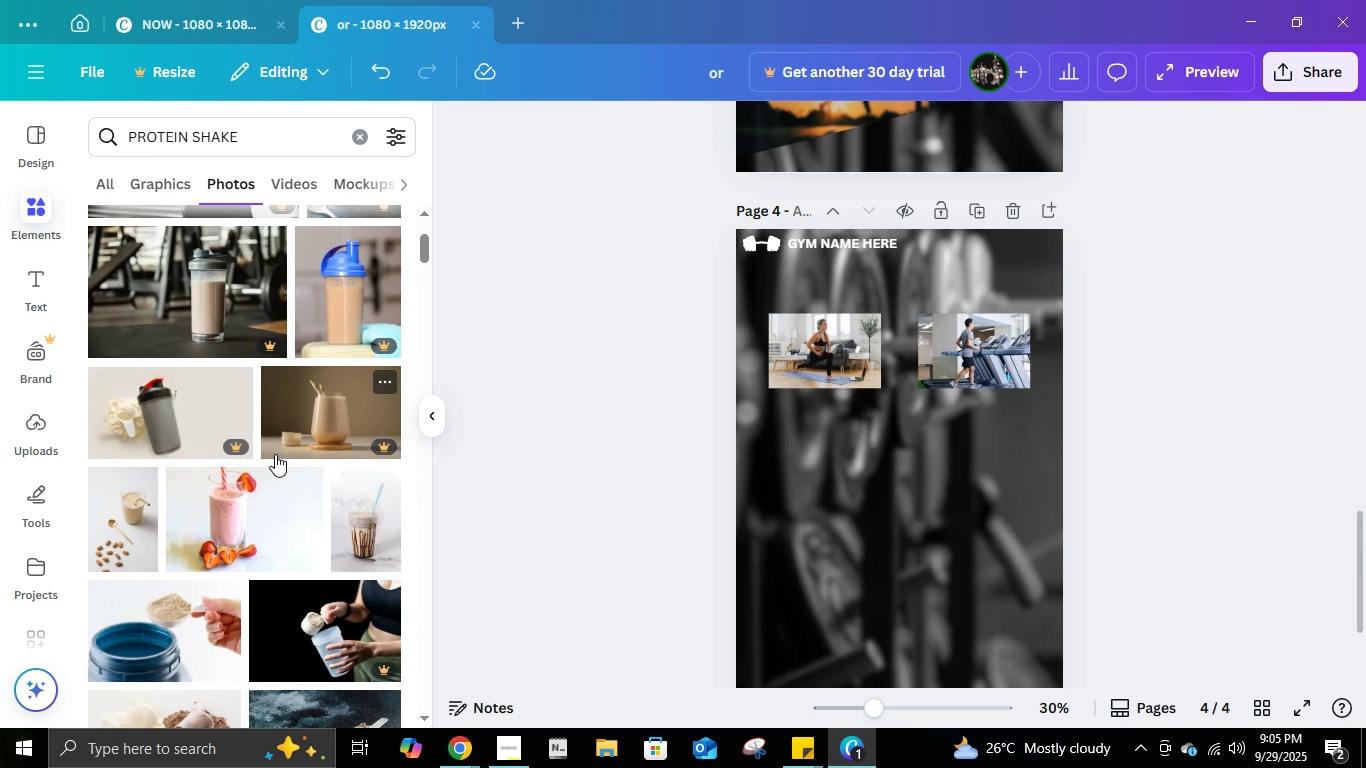 
scroll: coordinate [163, 542], scroll_direction: down, amount: 5.0
 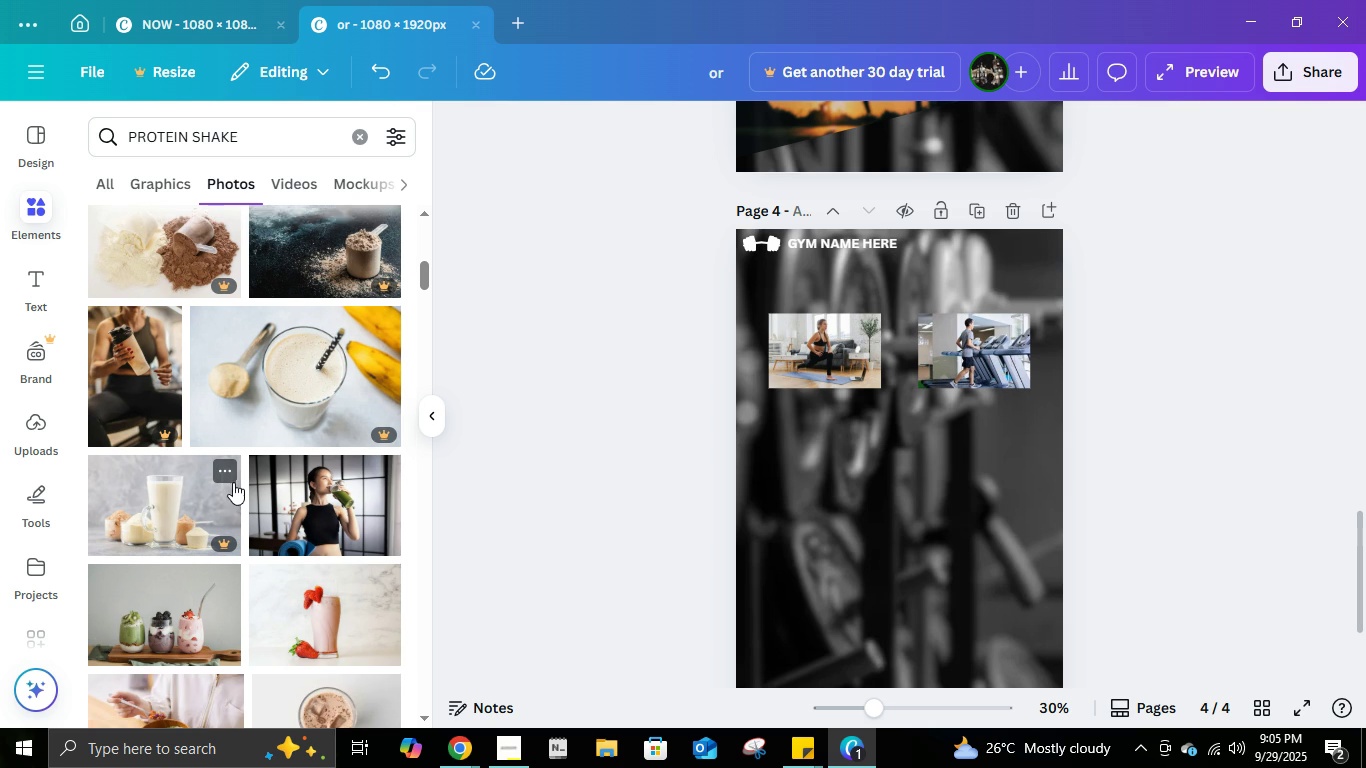 
scroll: coordinate [233, 482], scroll_direction: up, amount: 1.0
 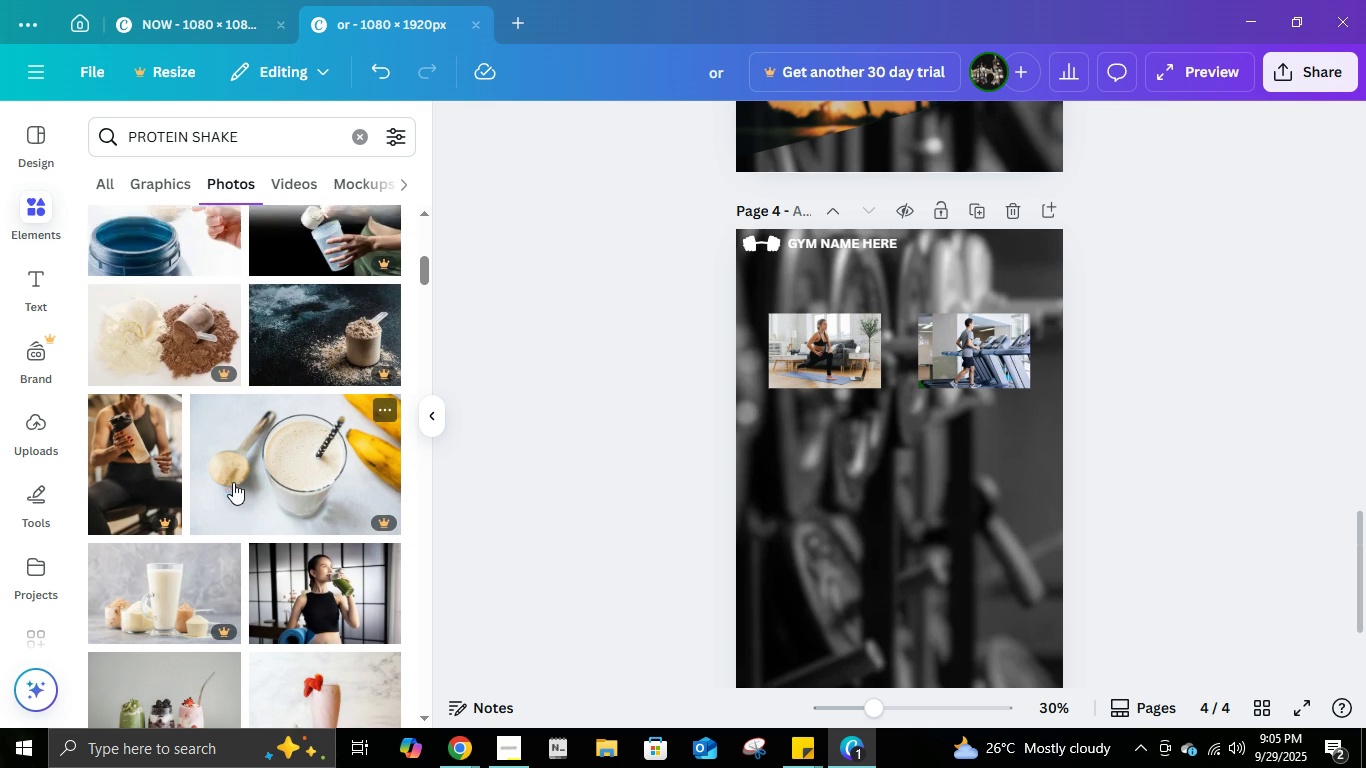 
scroll: coordinate [226, 537], scroll_direction: down, amount: 8.0
 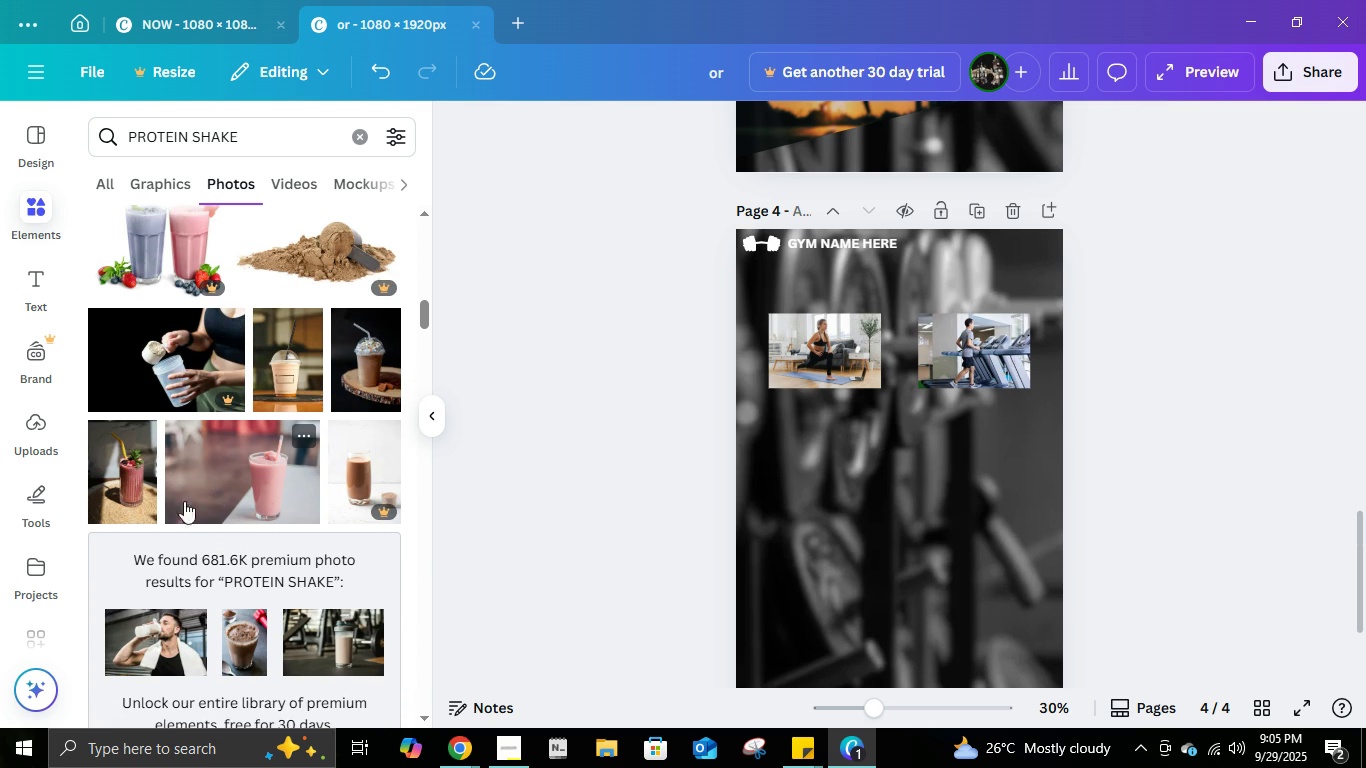 
scroll: coordinate [314, 529], scroll_direction: down, amount: 7.0
 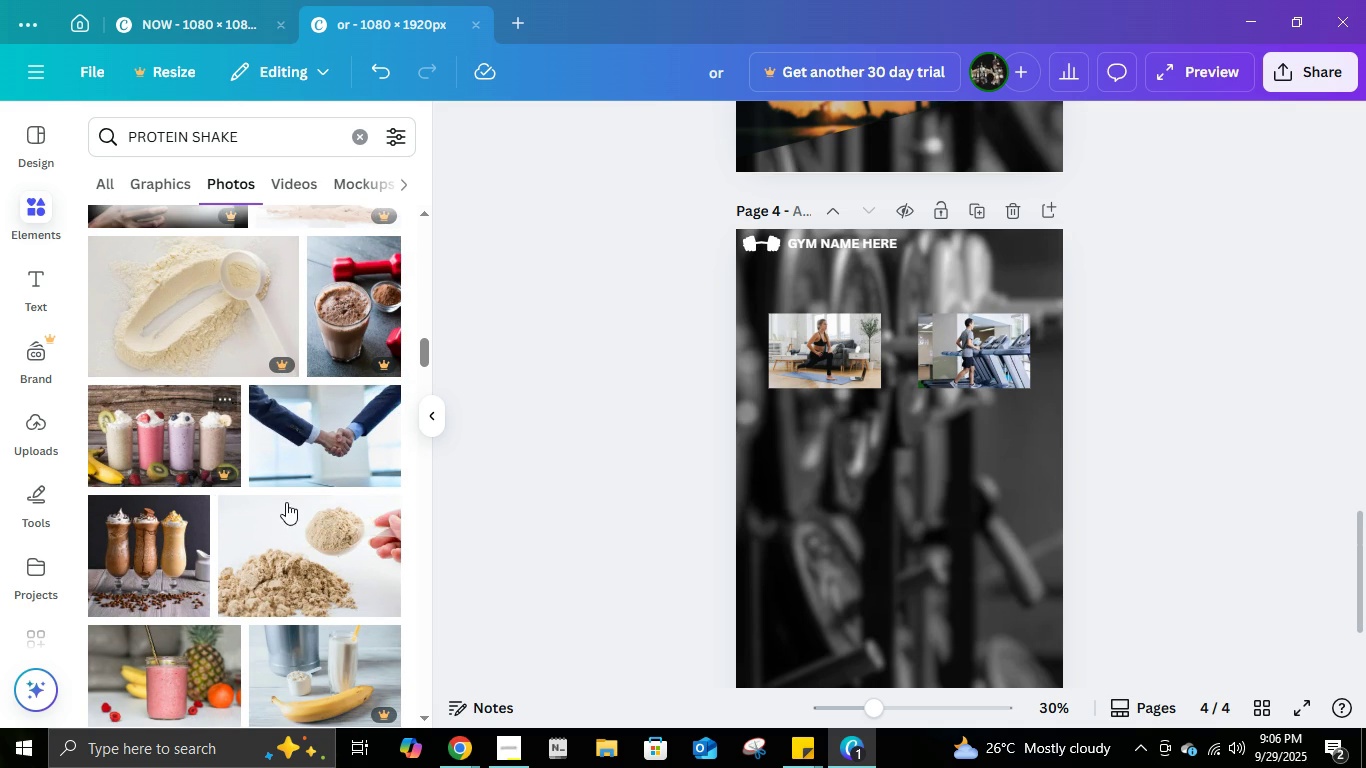 
scroll: coordinate [275, 539], scroll_direction: down, amount: 1.0
 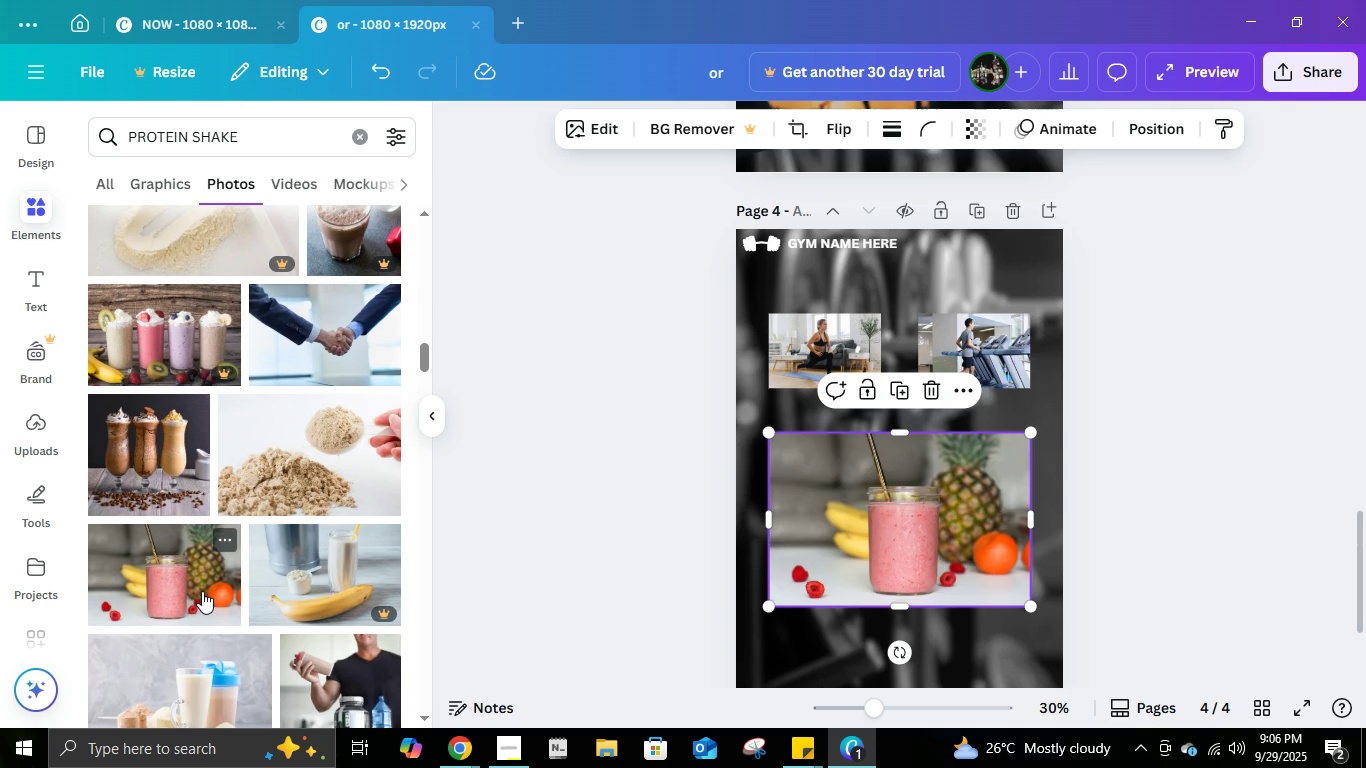 
left_click([202, 591])